 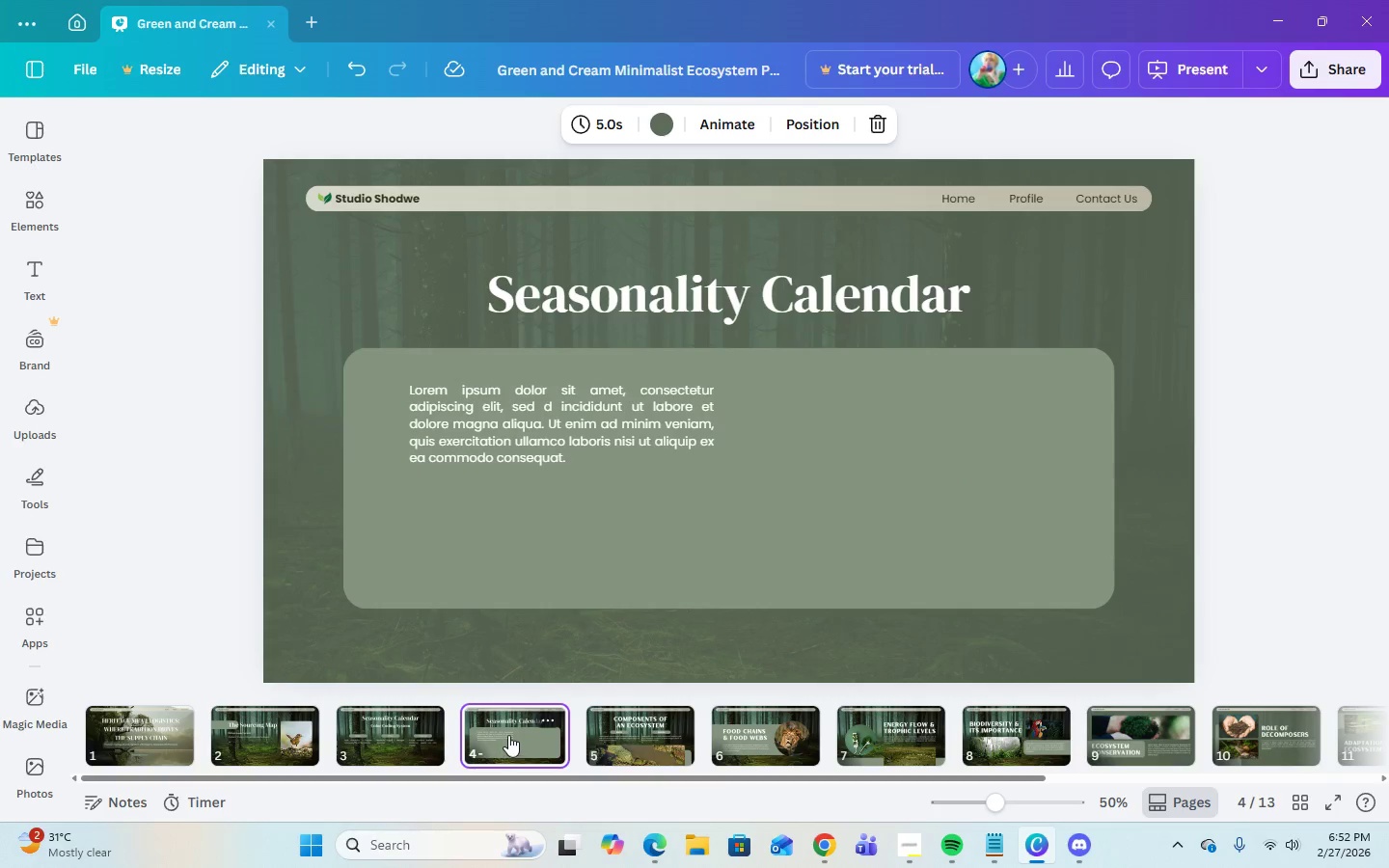 
left_click([989, 843])
 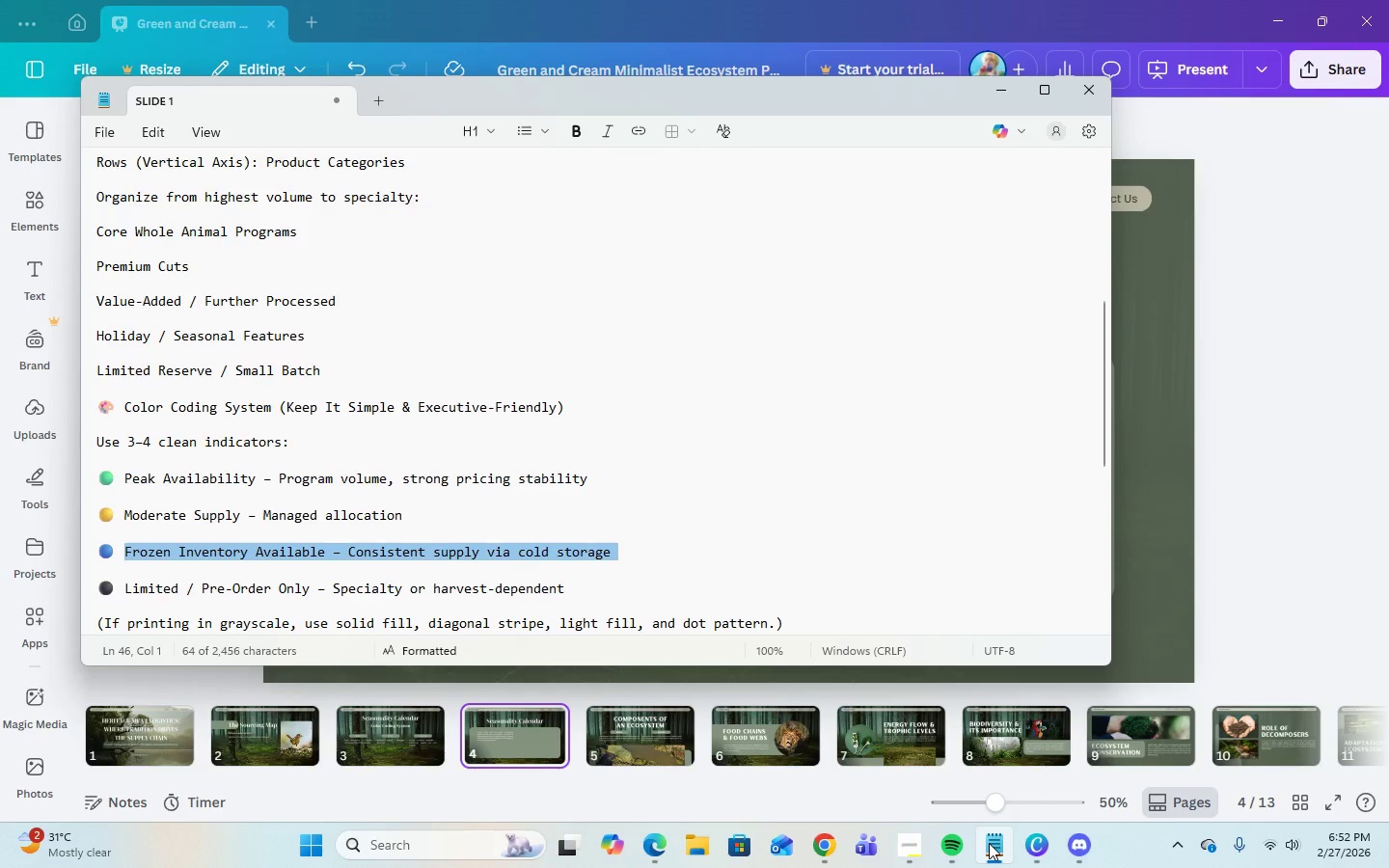 
scroll: coordinate [630, 479], scroll_direction: up, amount: 6.0
 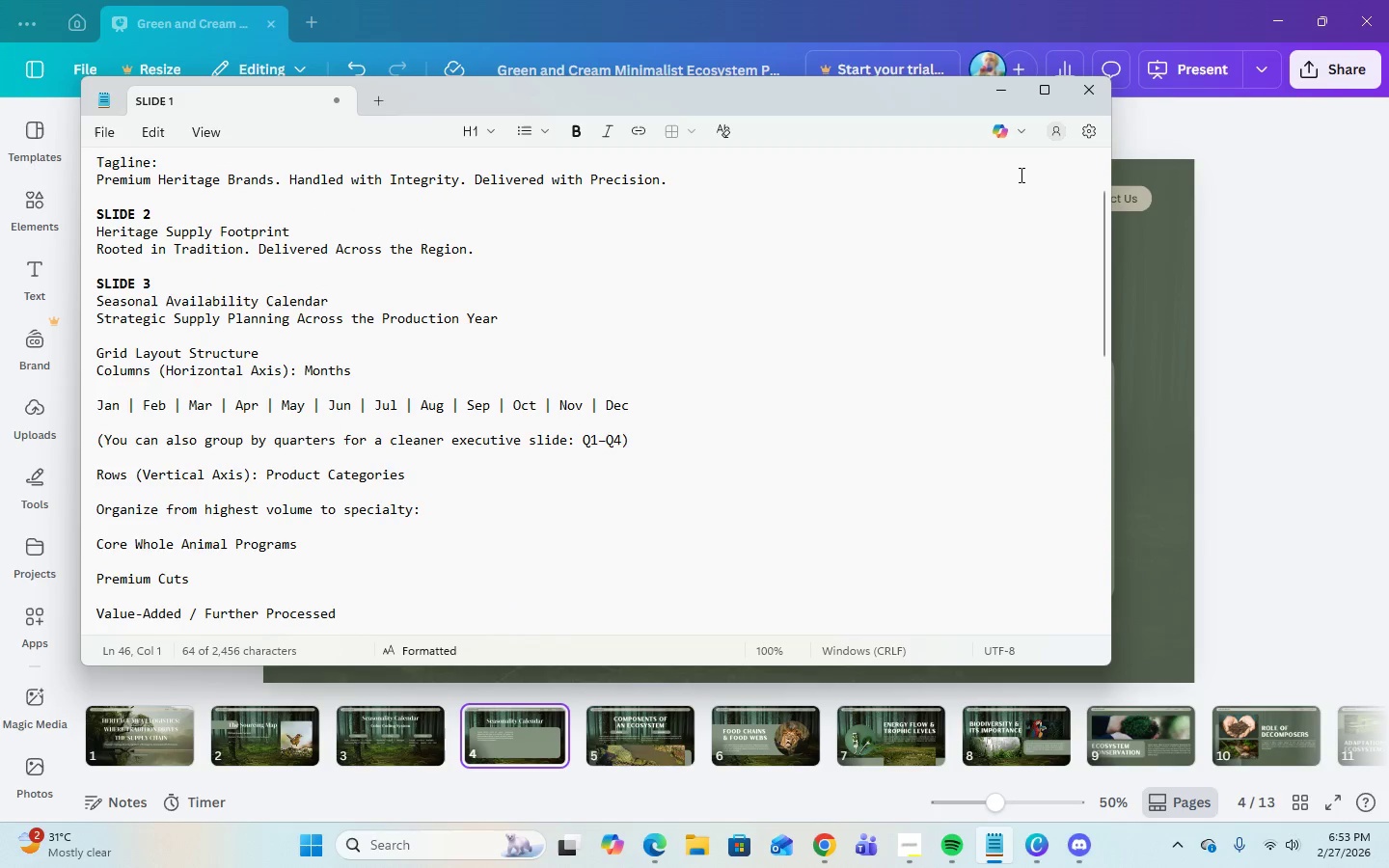 
left_click([1008, 95])
 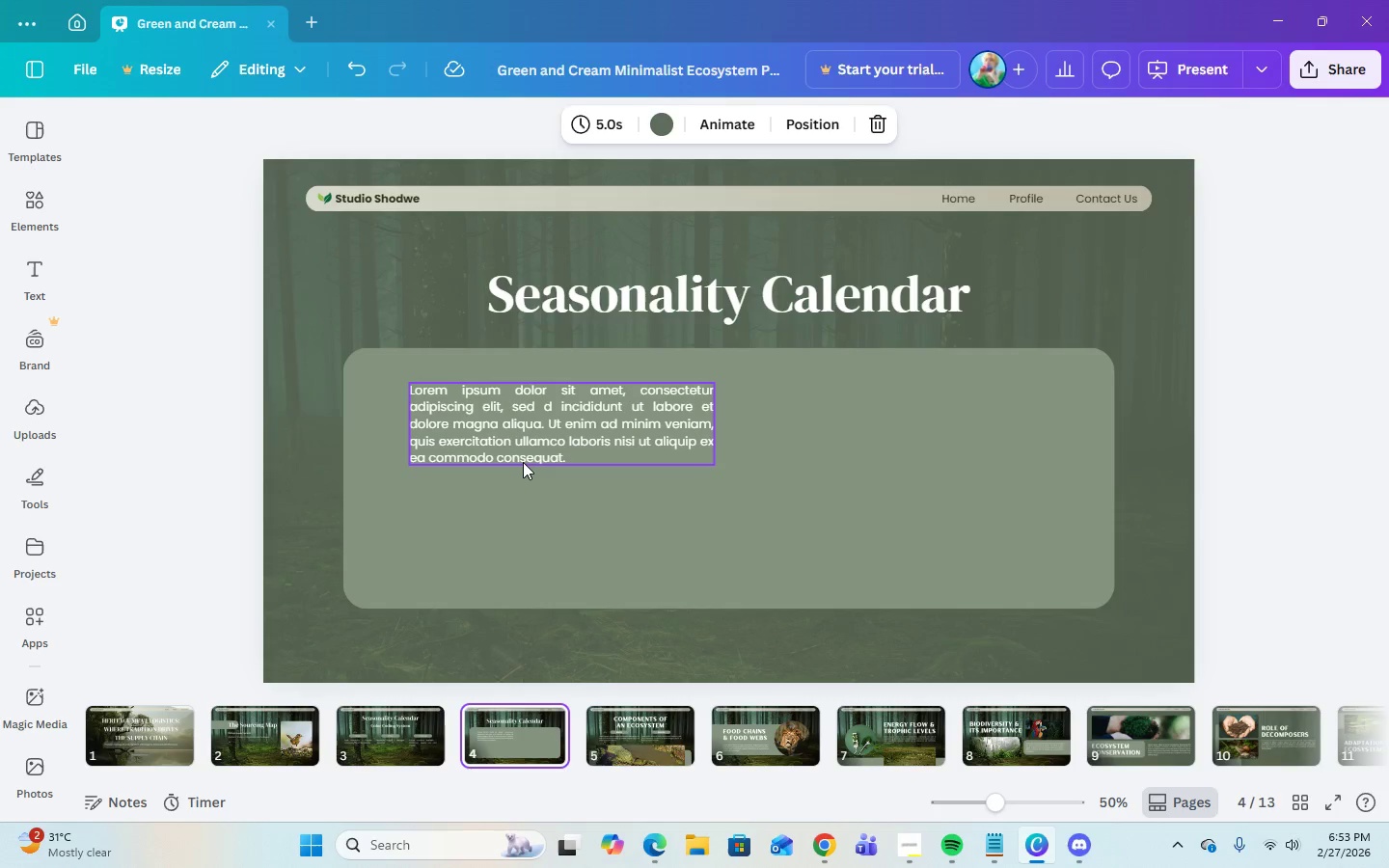 
left_click([528, 437])
 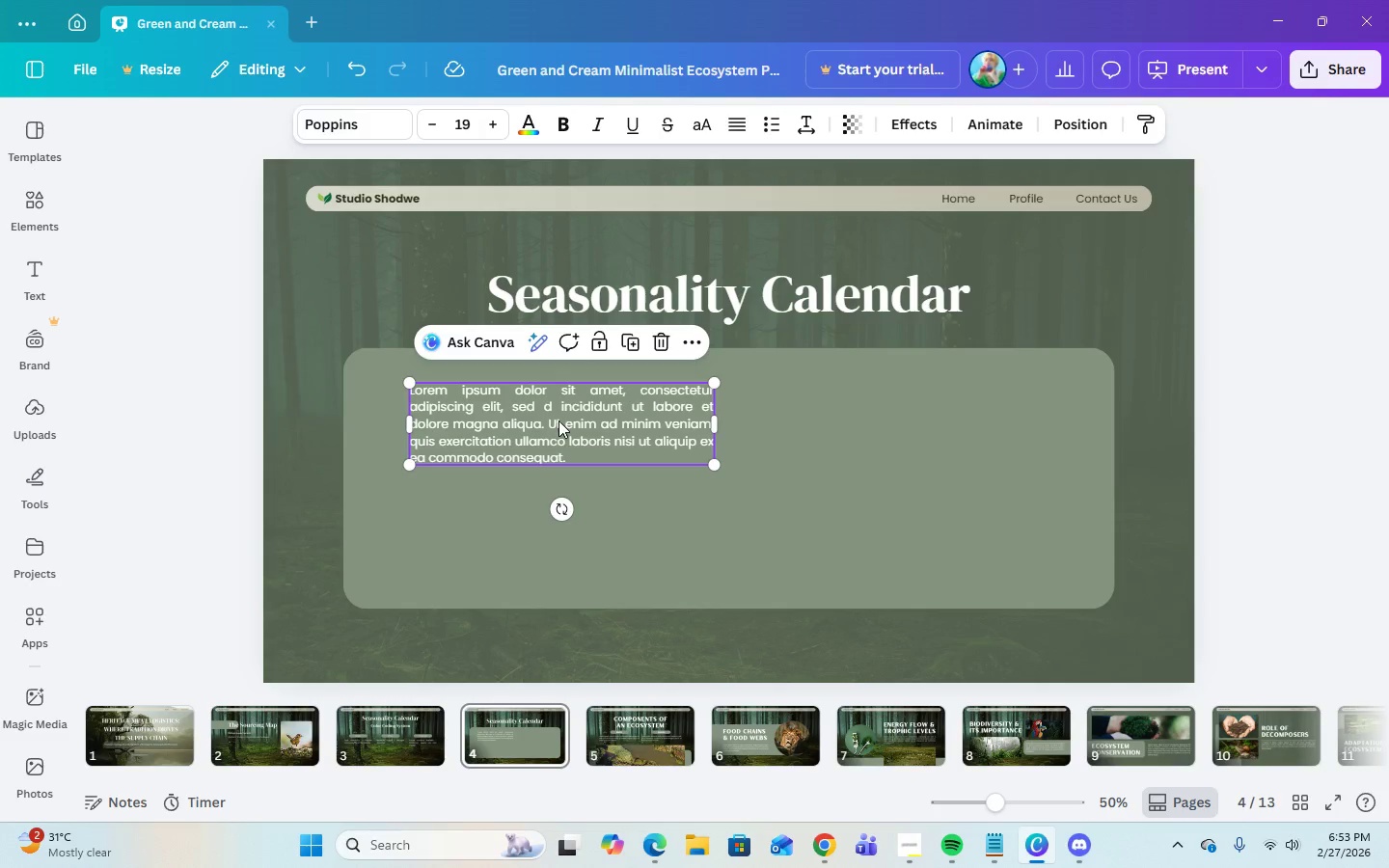 
left_click_drag(start_coordinate=[574, 422], to_coordinate=[745, 405])
 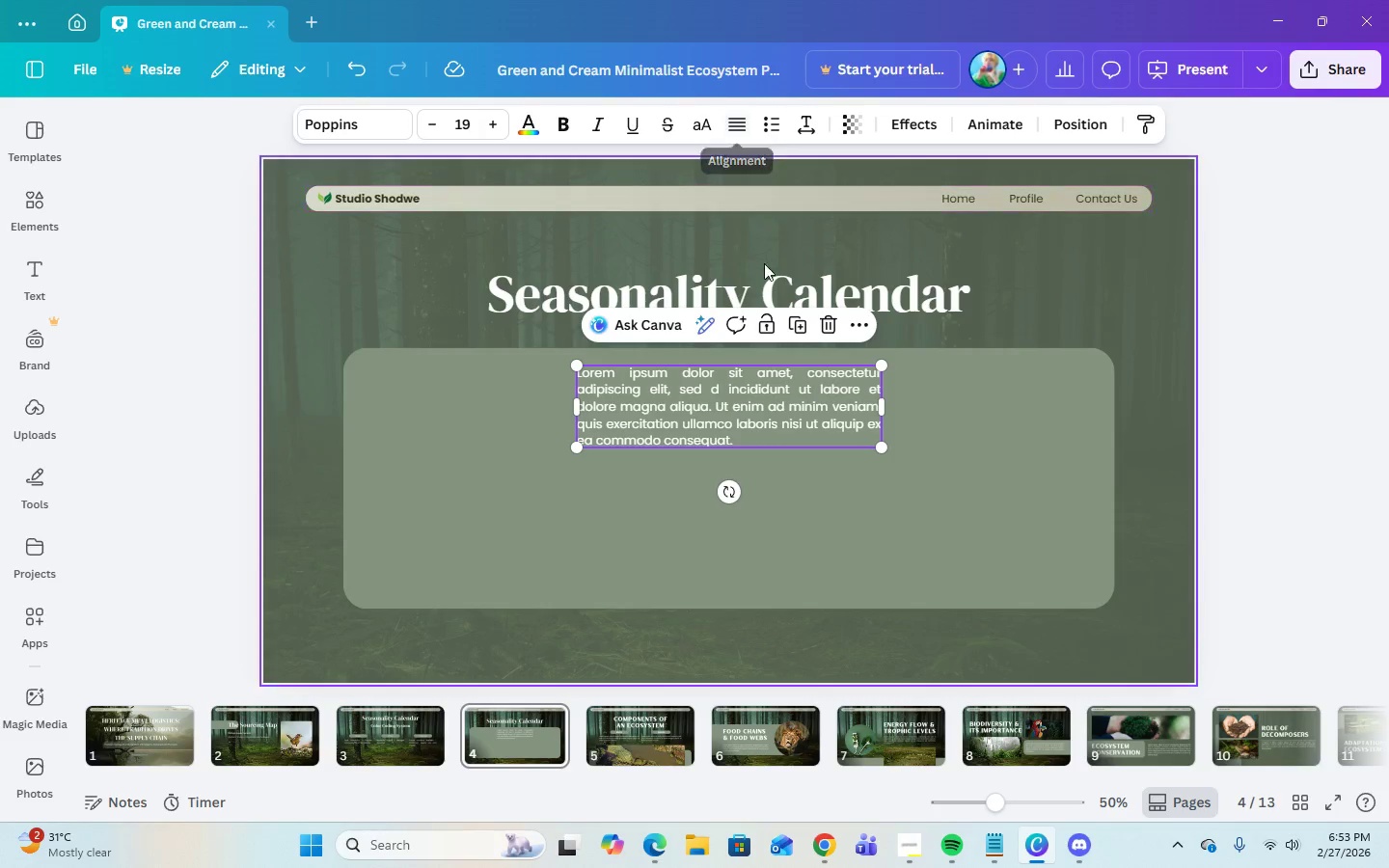 
left_click([740, 126])
 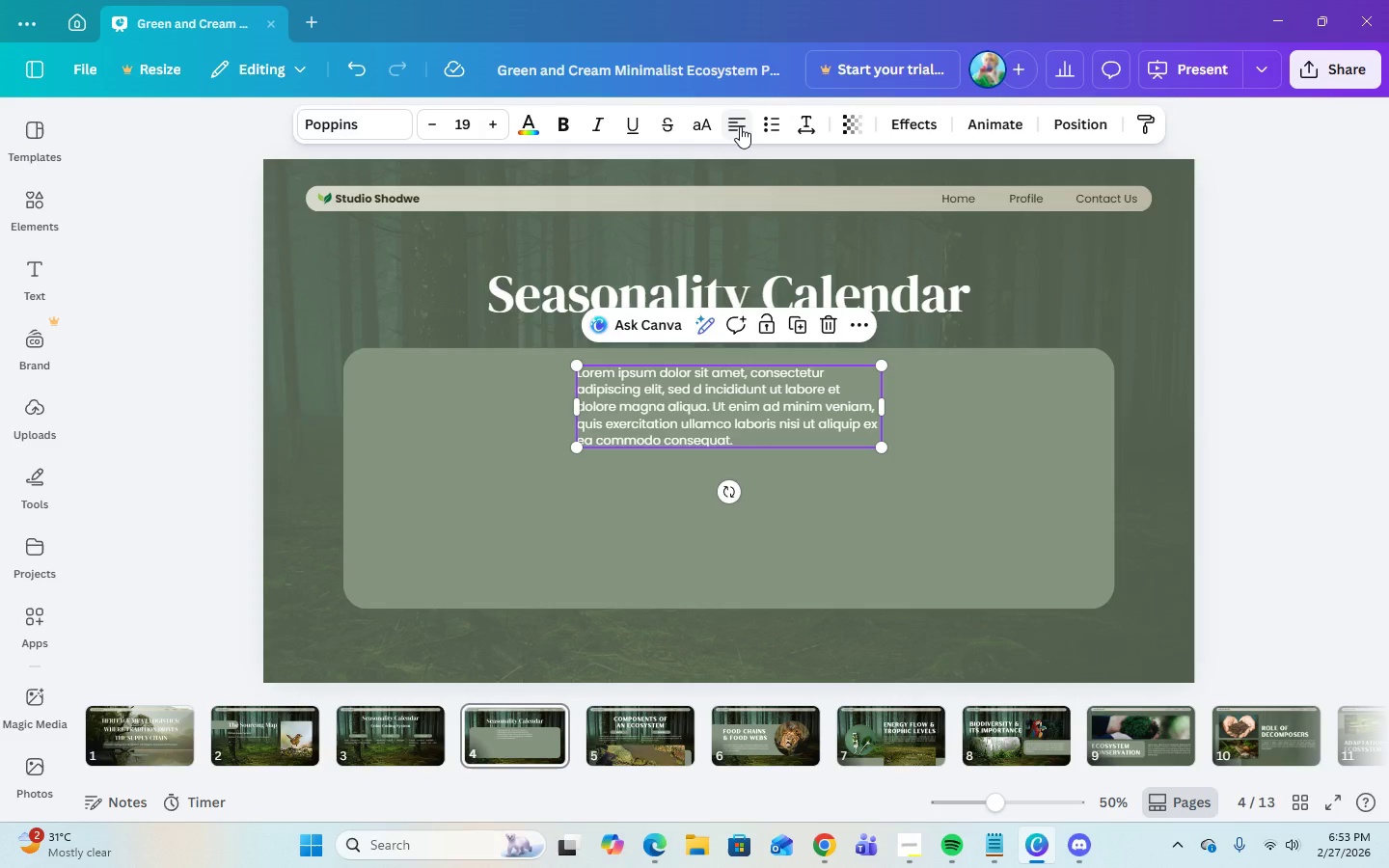 
left_click([740, 126])
 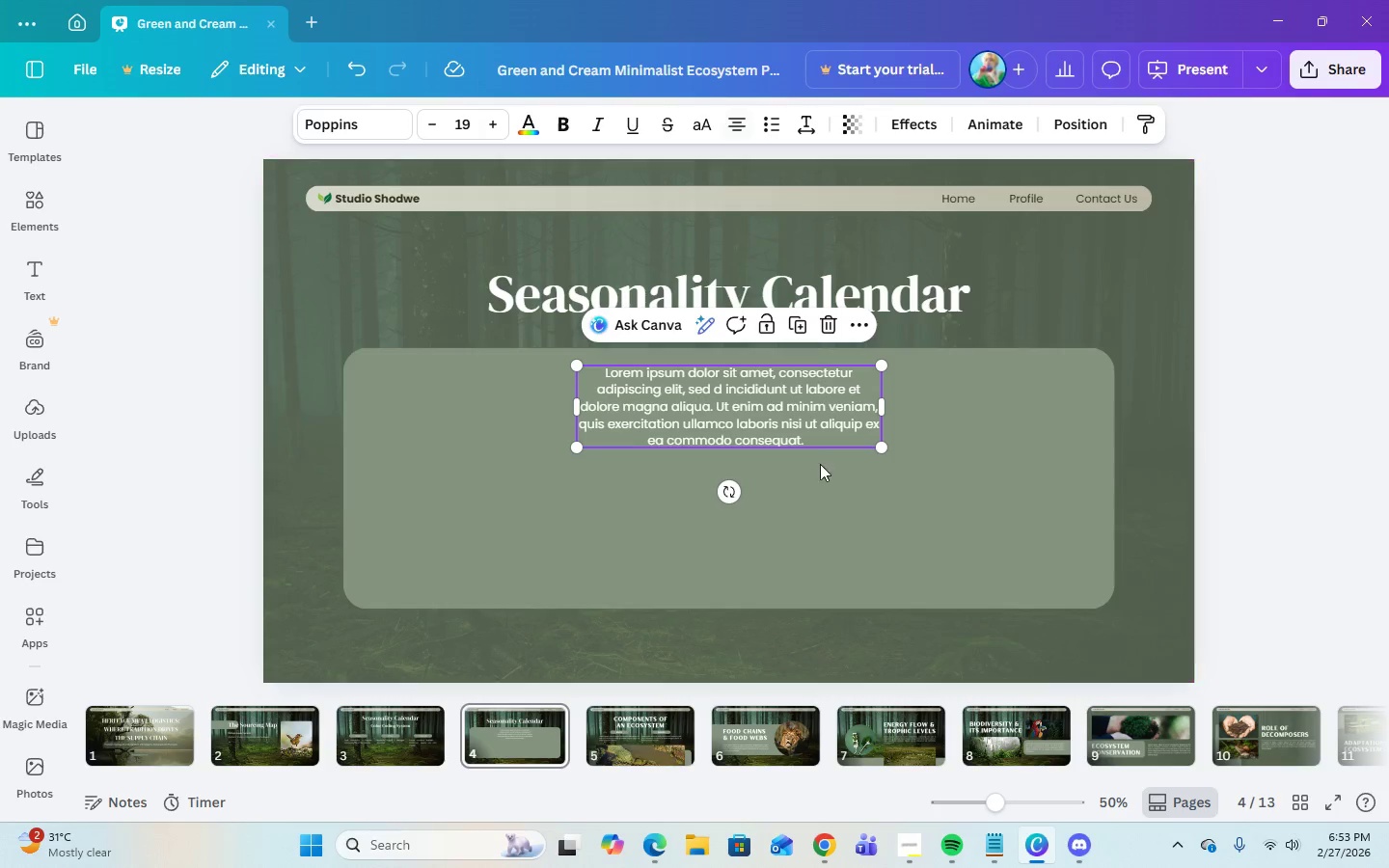 
left_click([767, 426])
 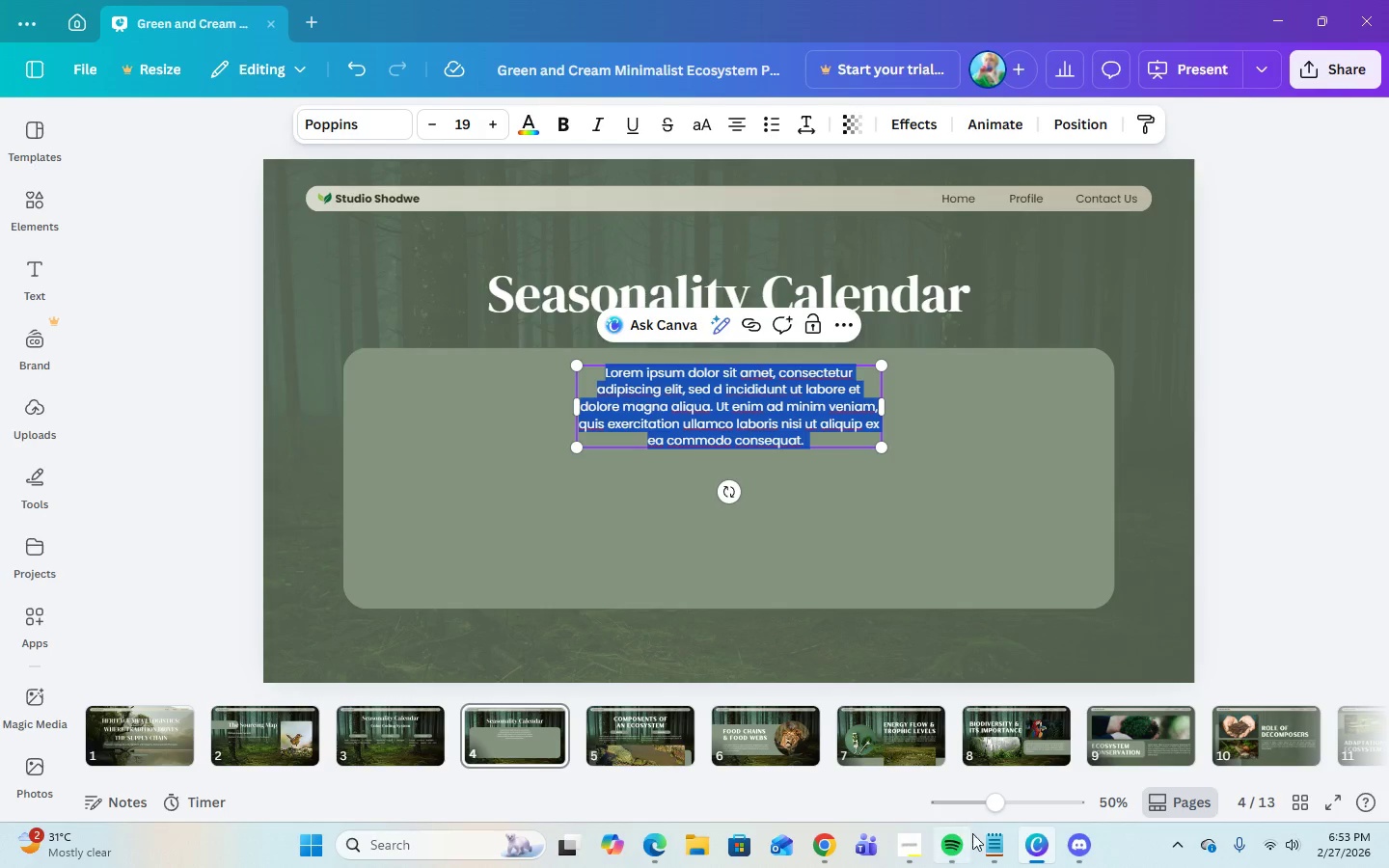 
left_click([985, 858])
 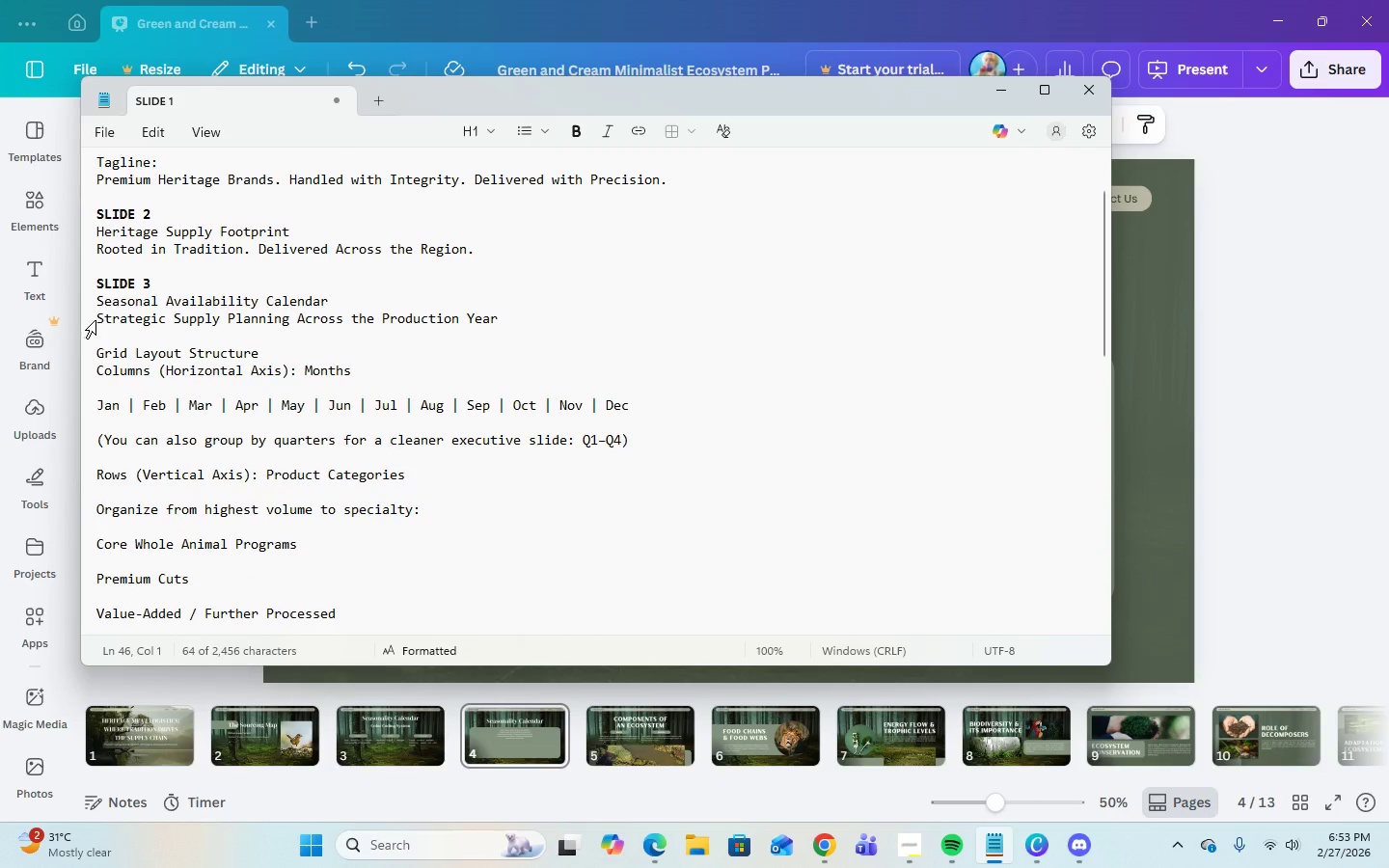 
double_click([99, 320])
 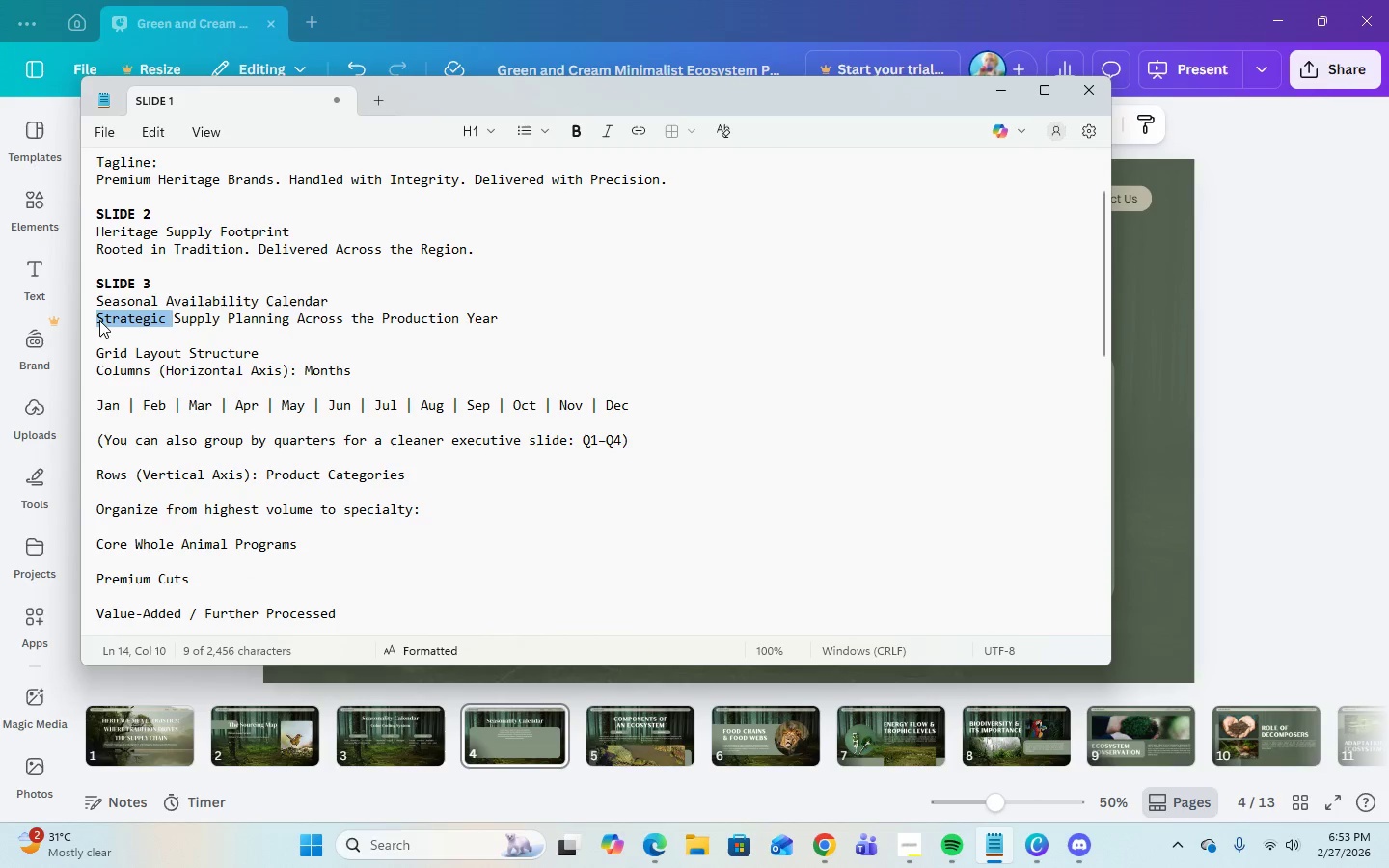 
triple_click([99, 320])
 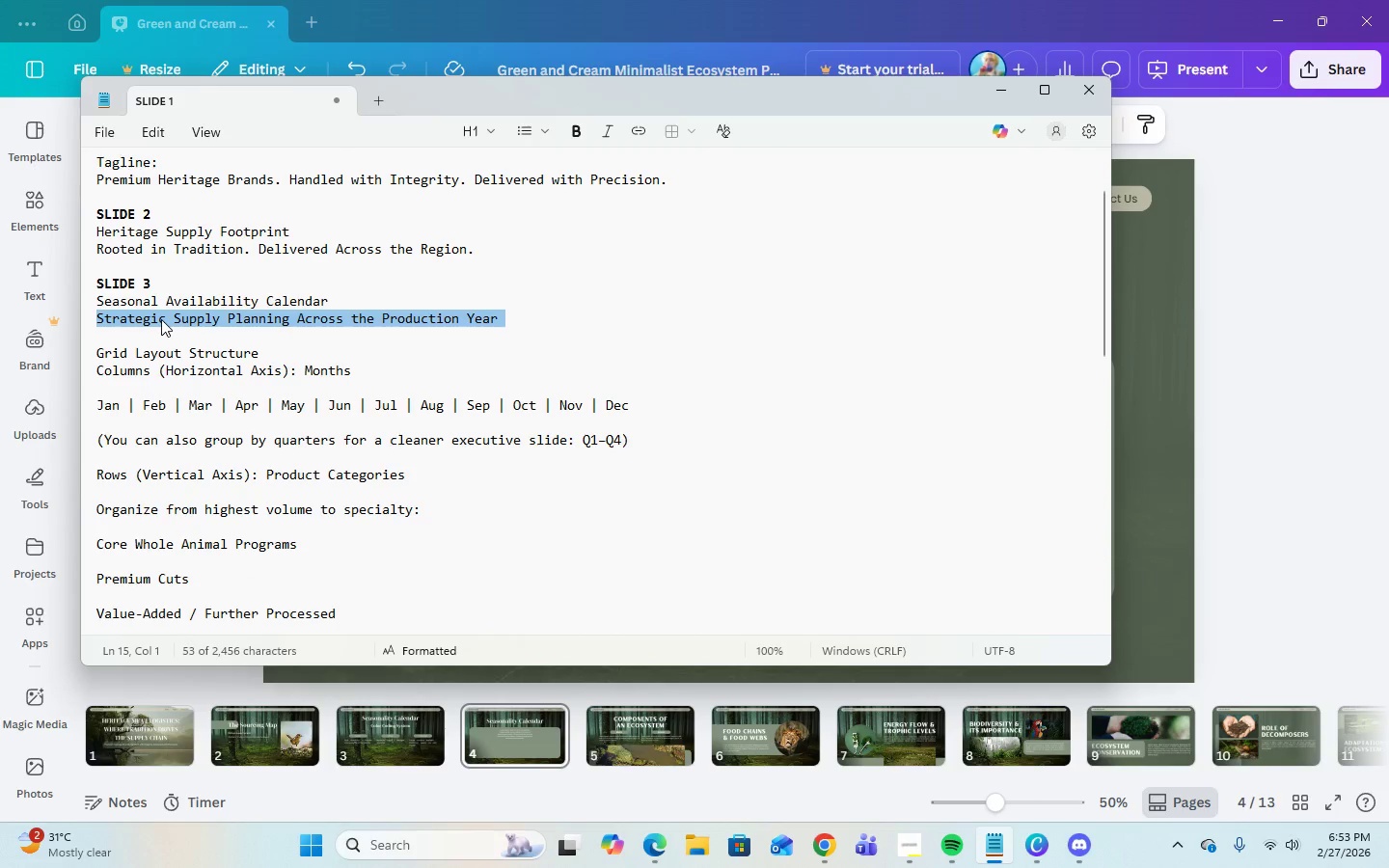 
right_click([161, 319])
 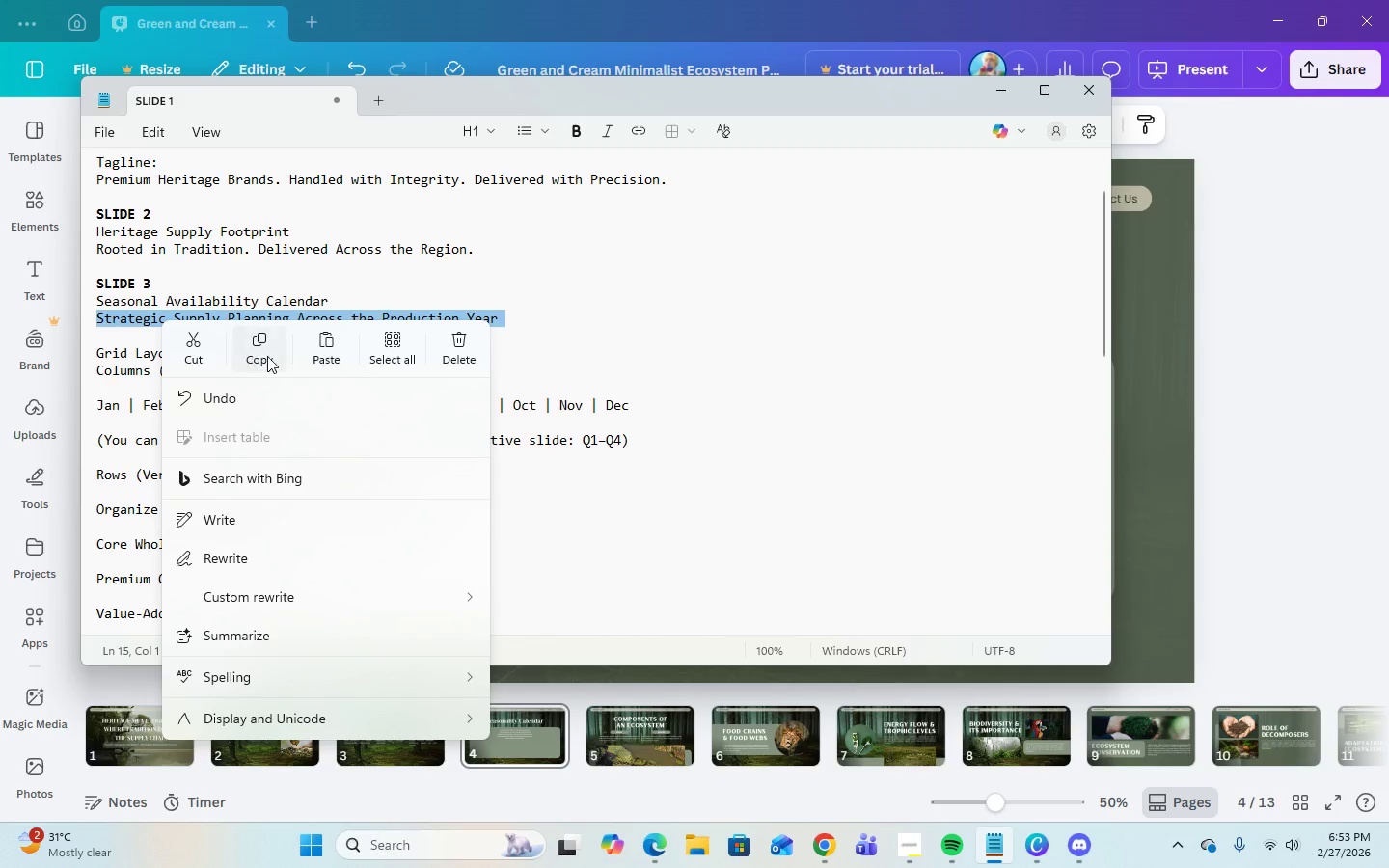 
left_click([272, 356])
 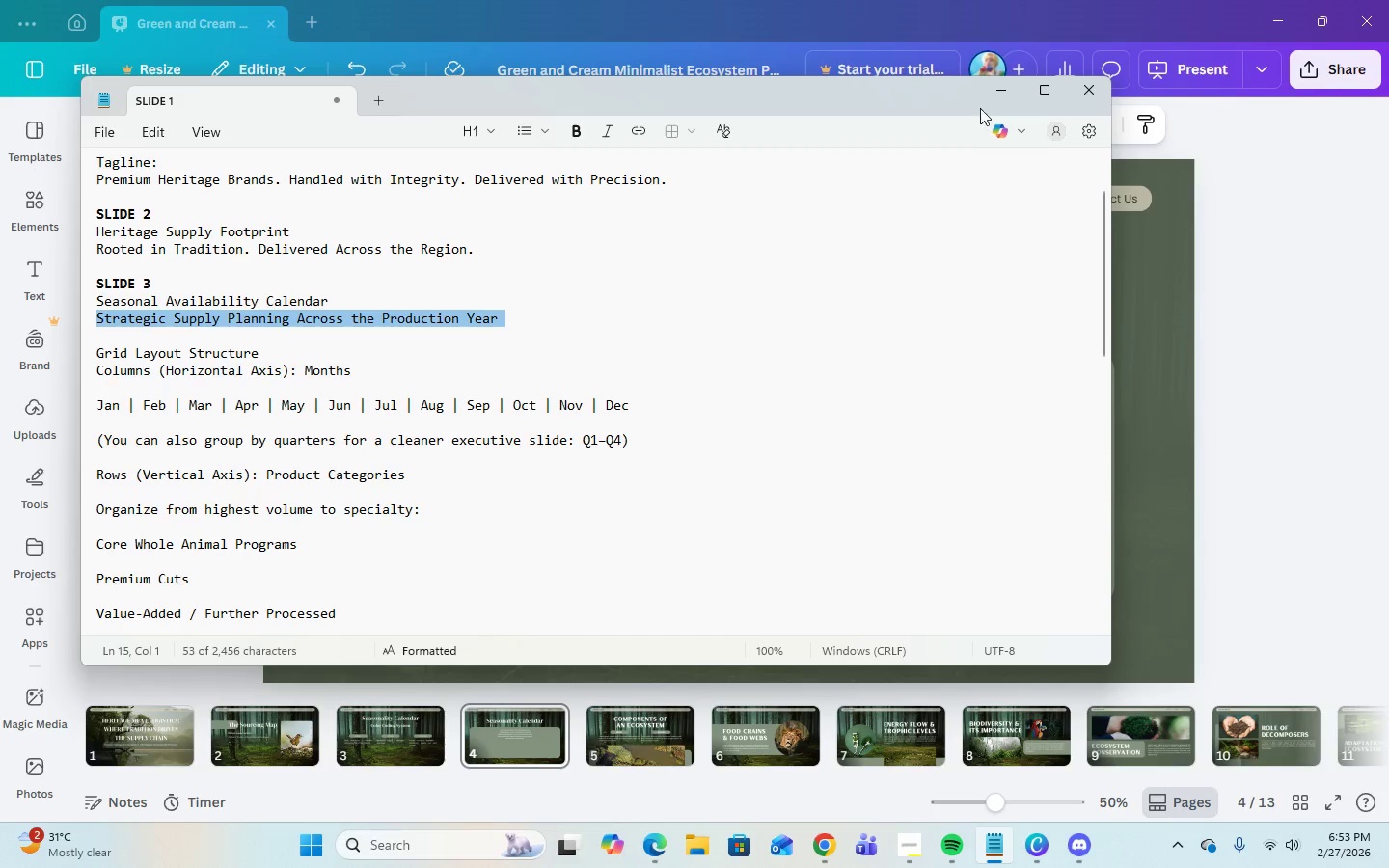 
left_click([992, 89])
 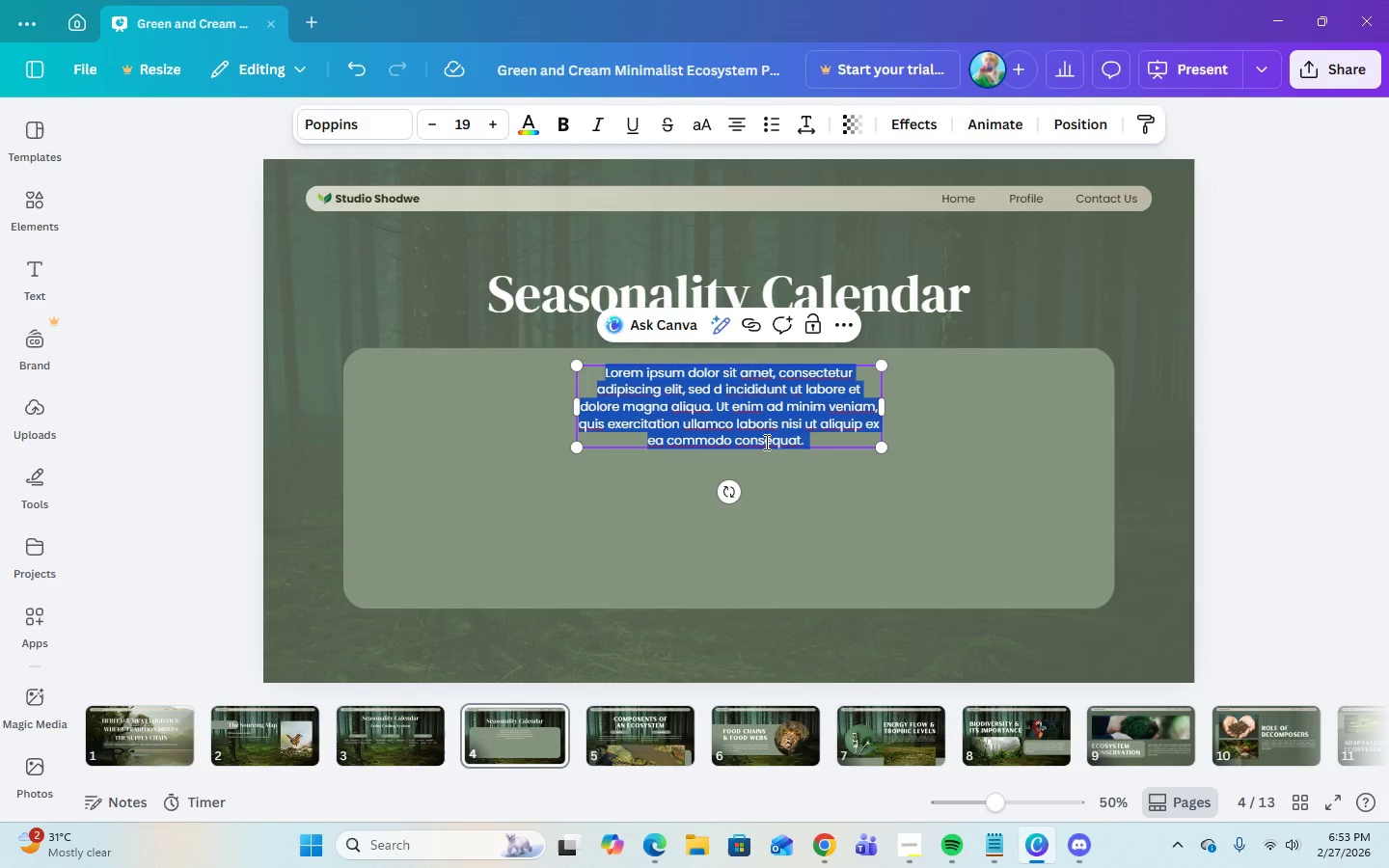 
left_click([763, 428])
 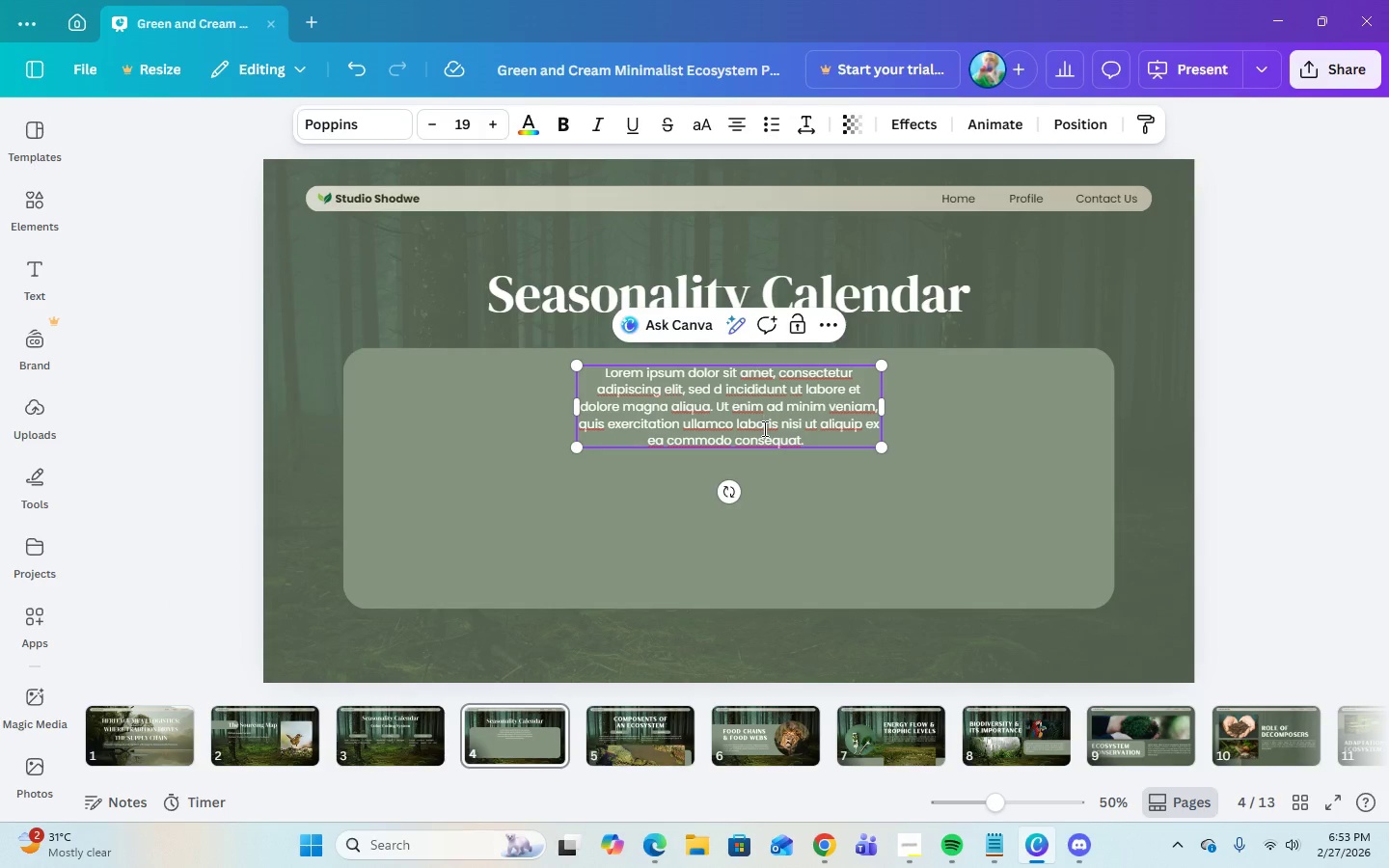 
double_click([763, 428])
 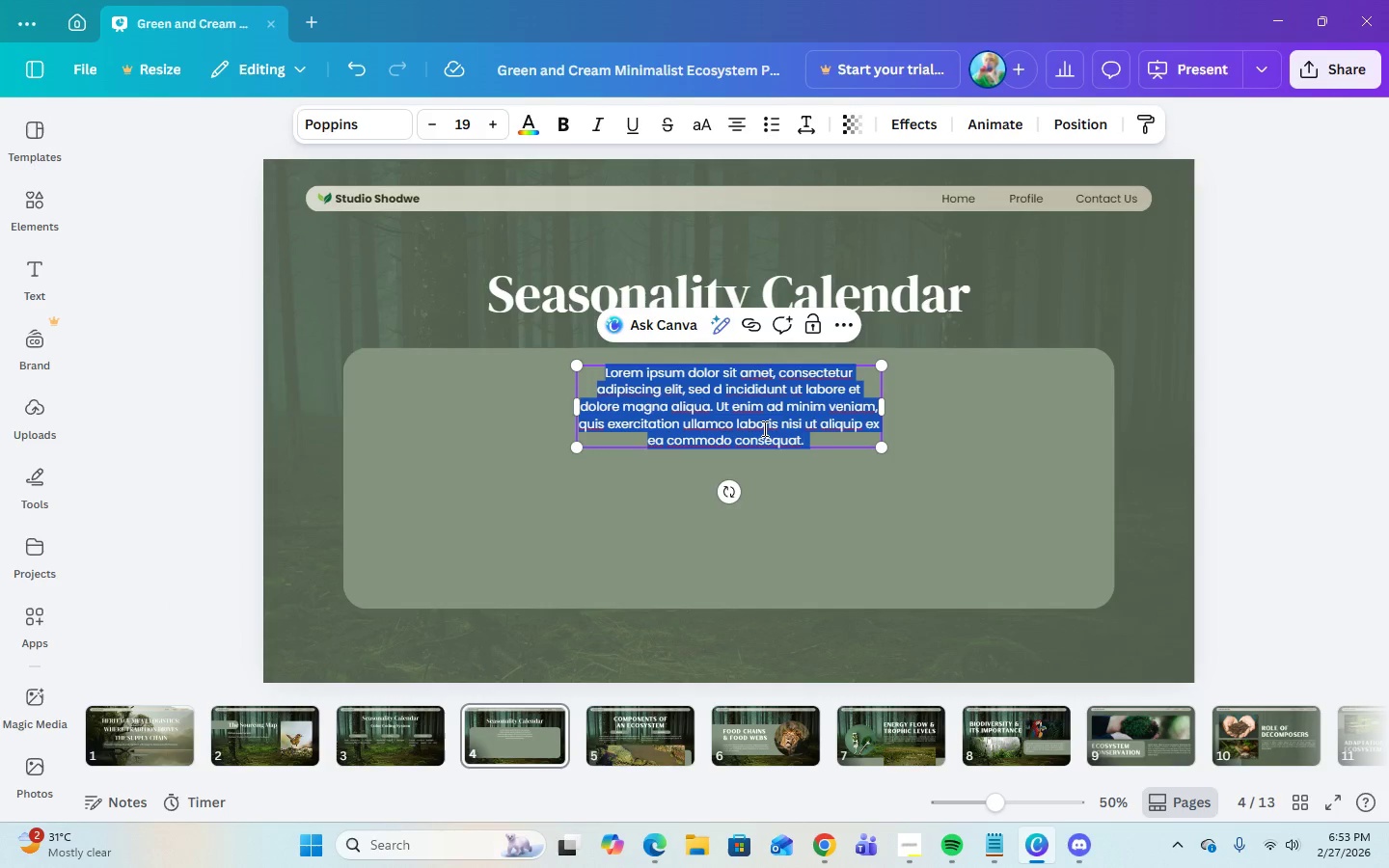 
triple_click([763, 428])
 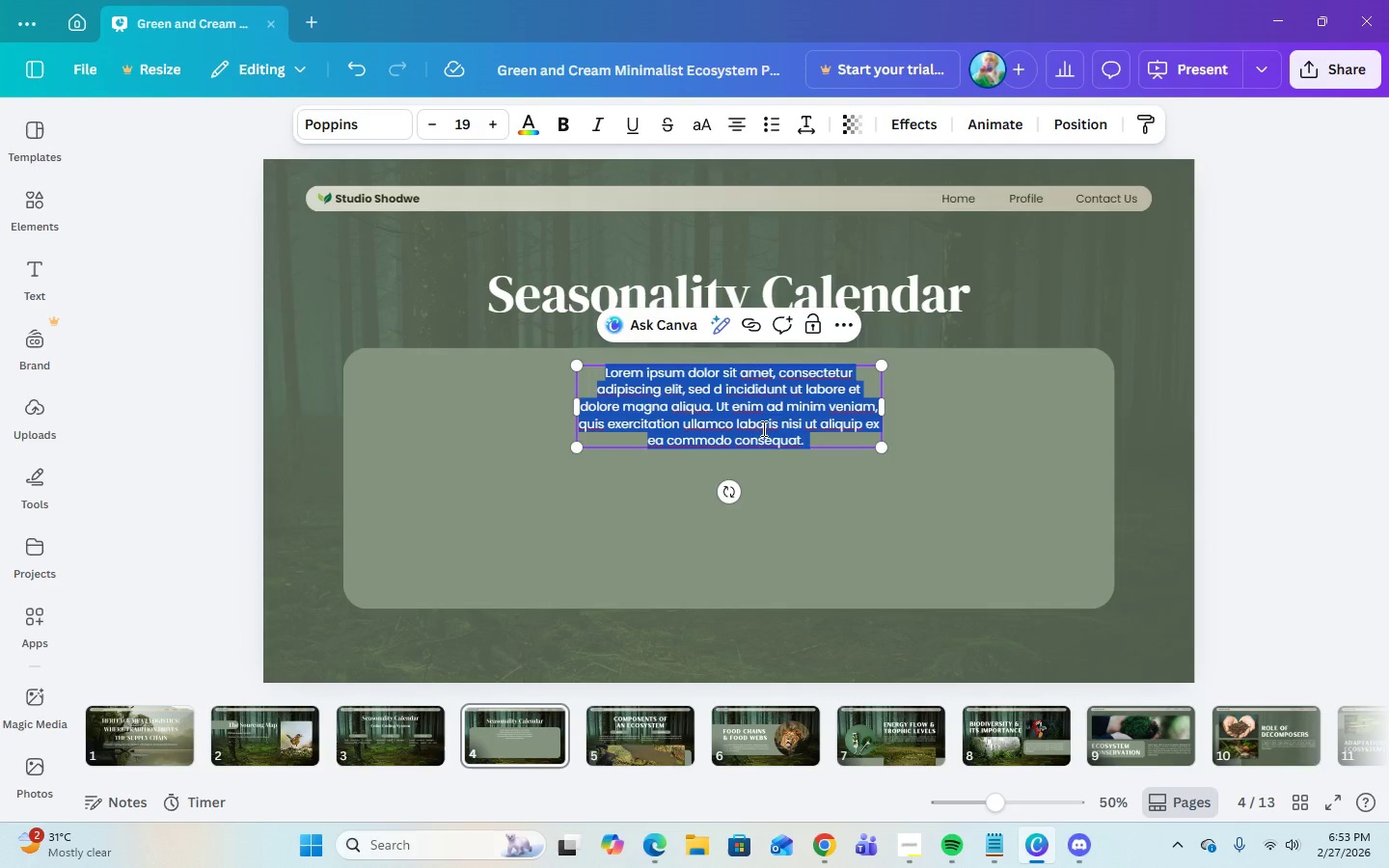 
right_click([762, 428])
 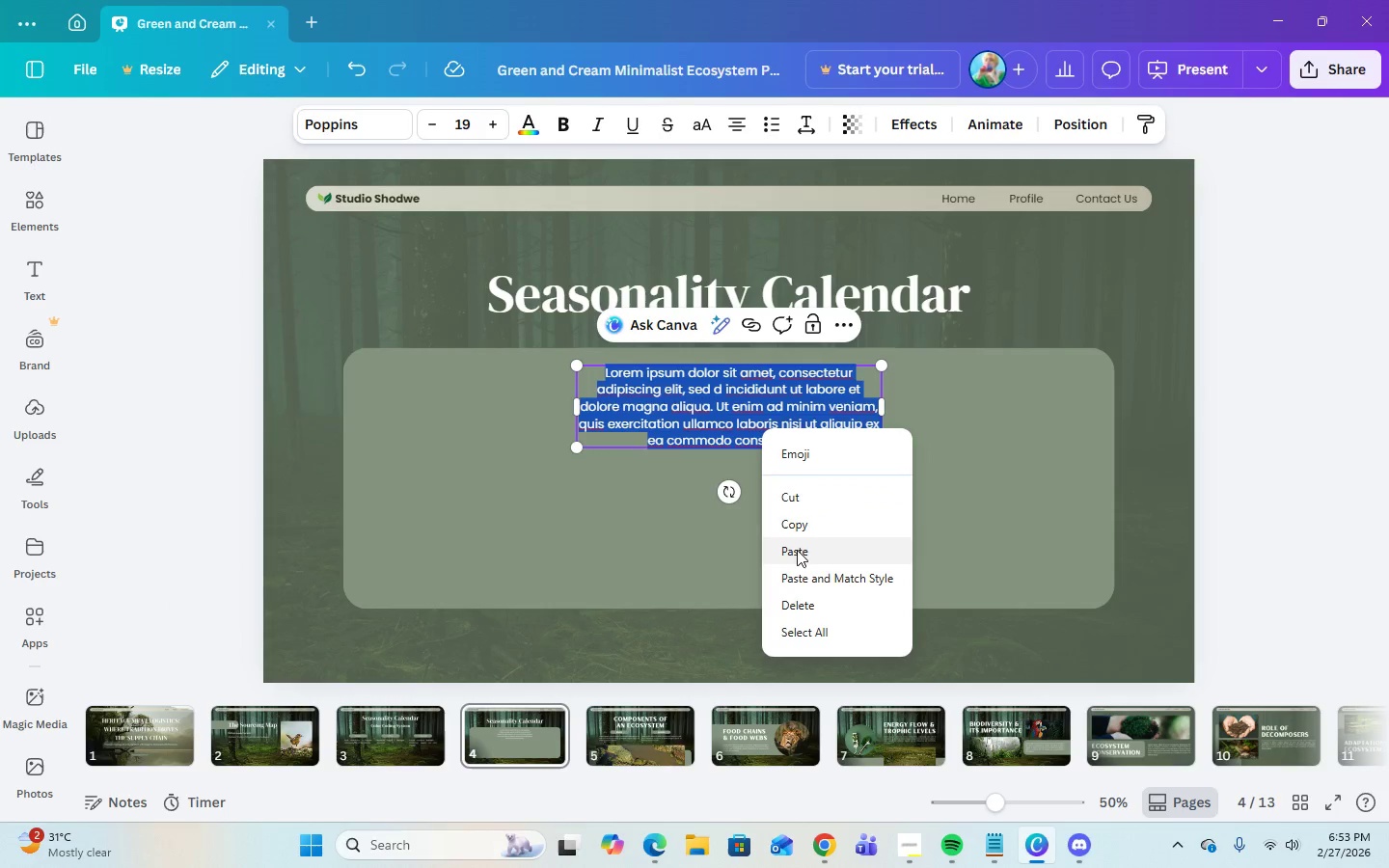 
left_click([797, 557])
 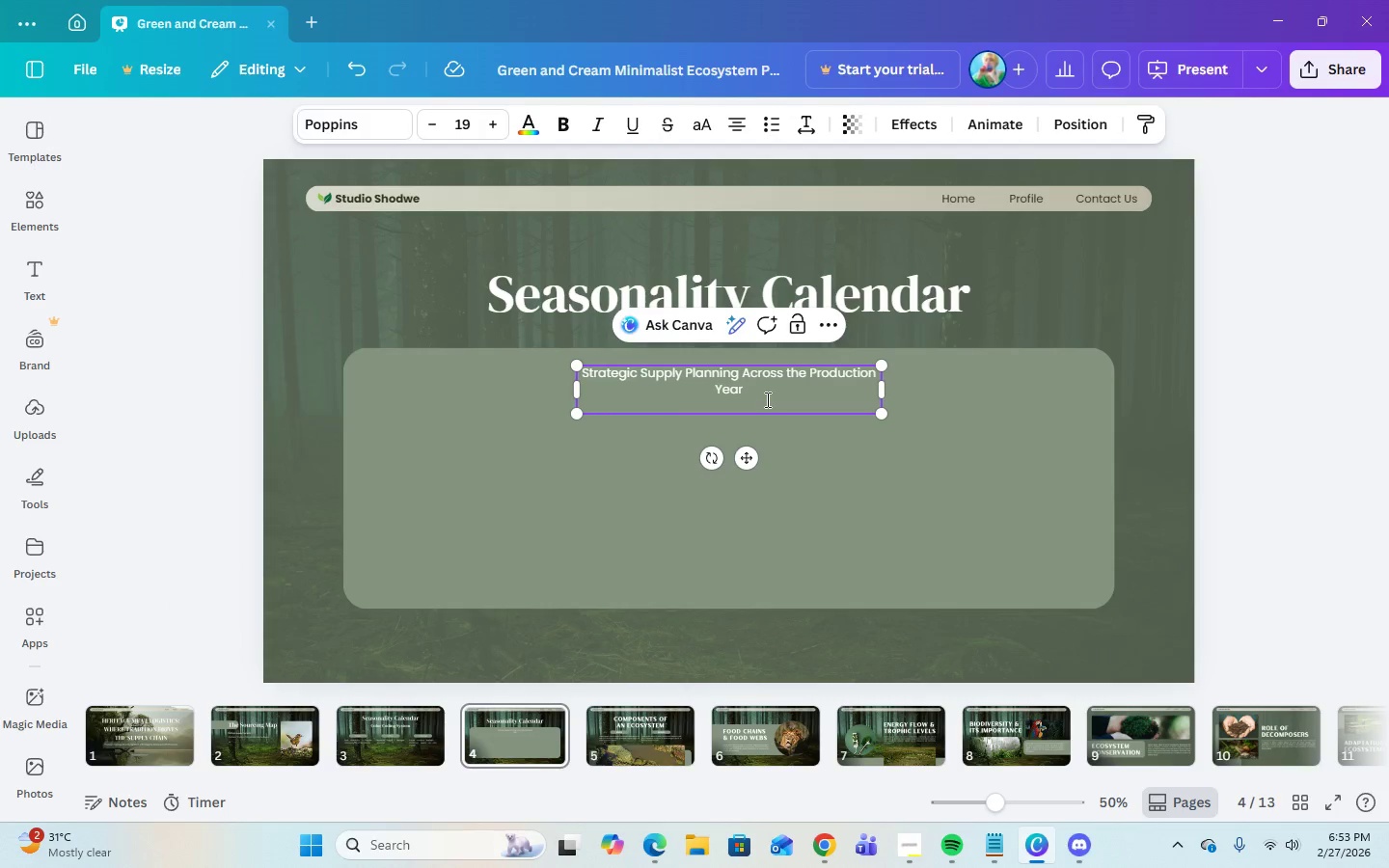 
left_click([977, 300])
 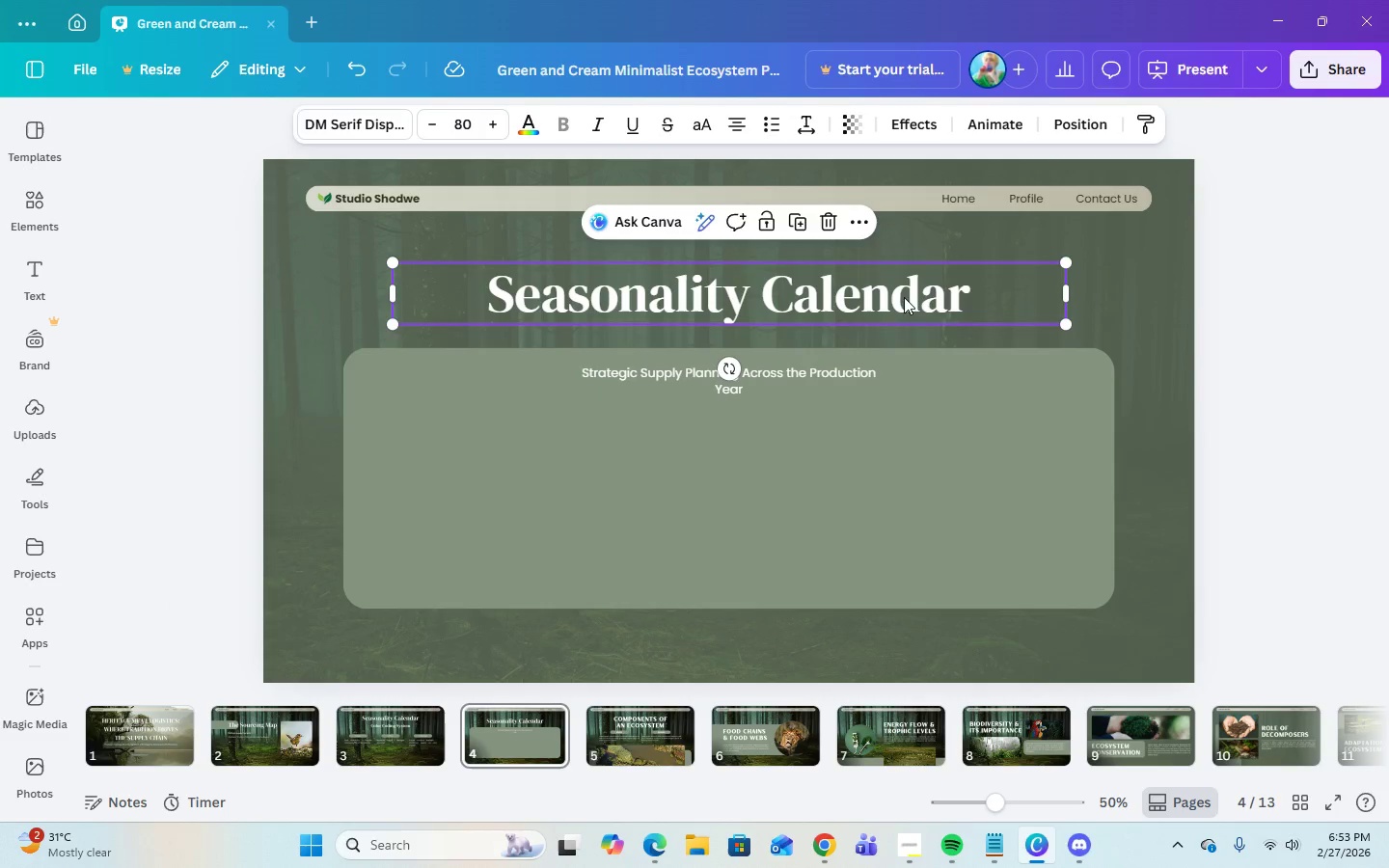 
left_click([959, 304])
 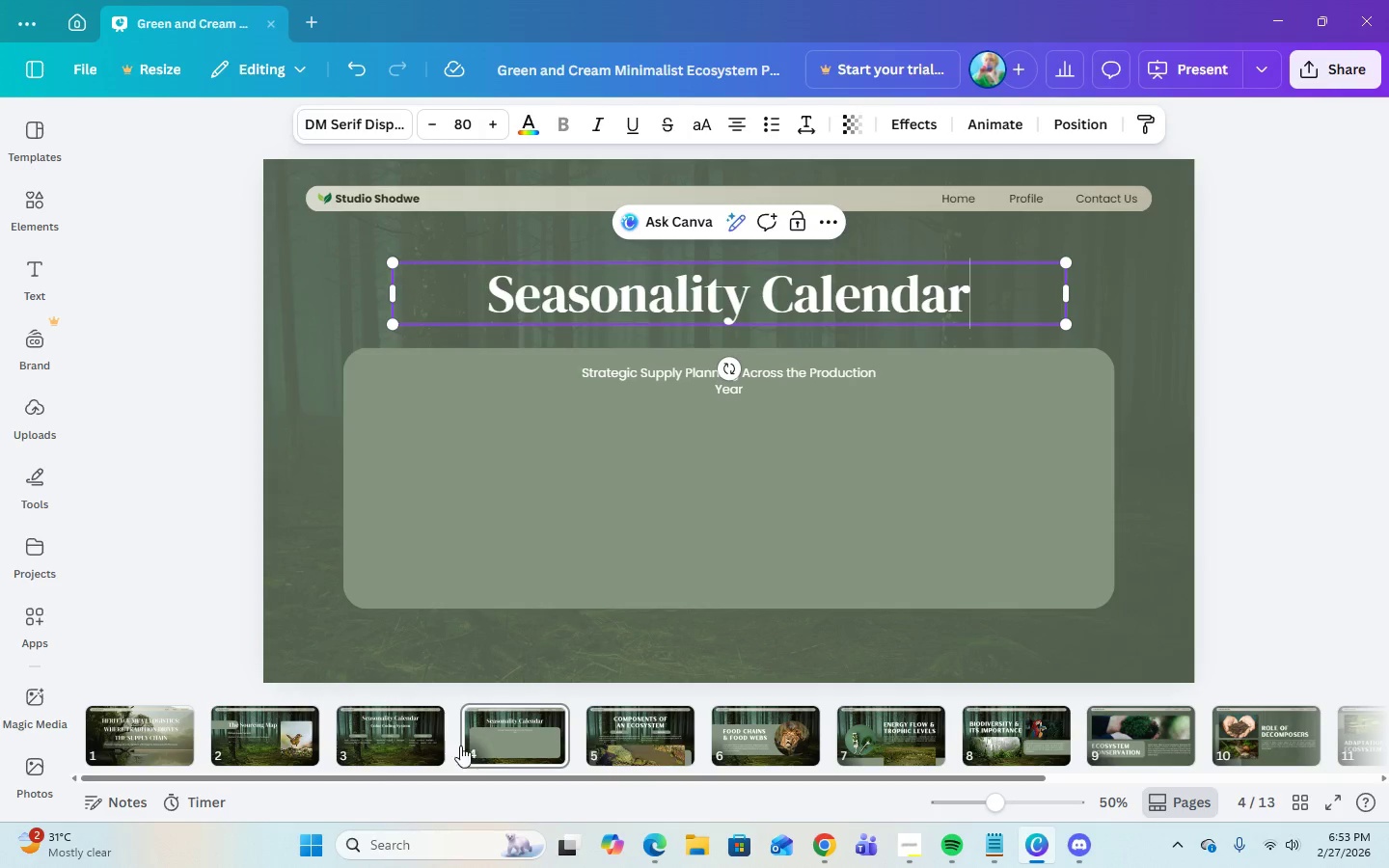 
left_click([373, 746])
 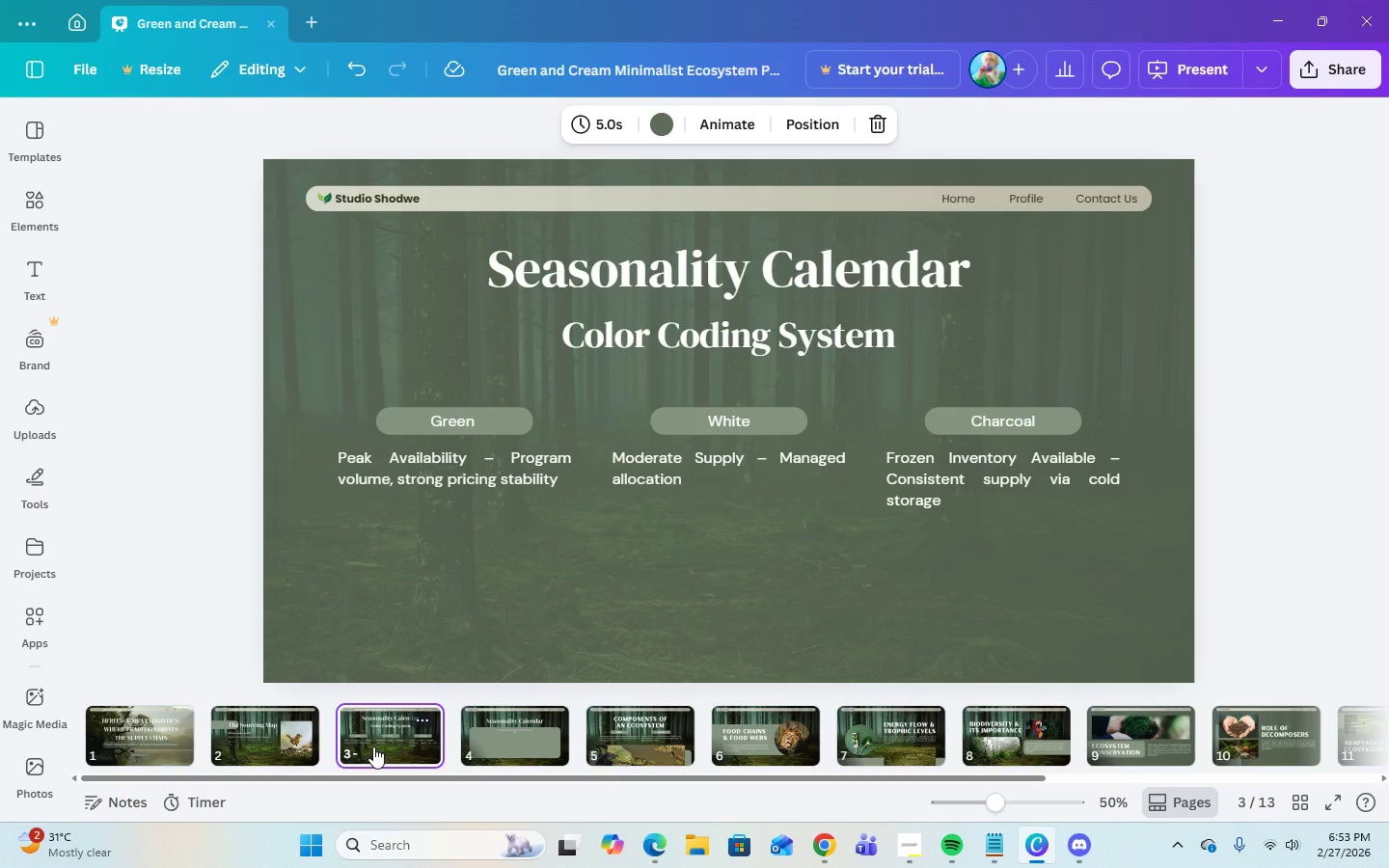 
left_click([502, 743])
 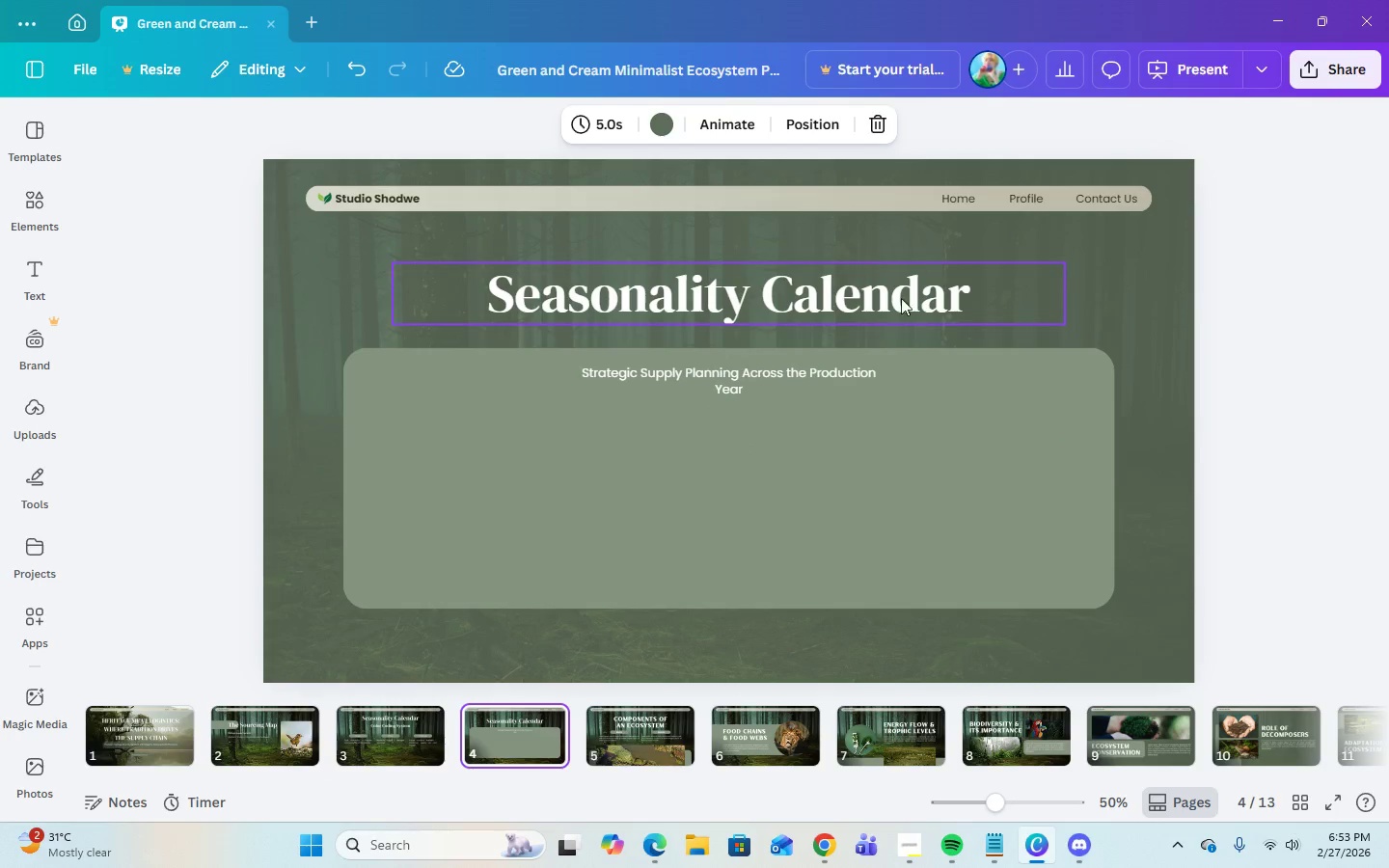 
left_click([969, 305])
 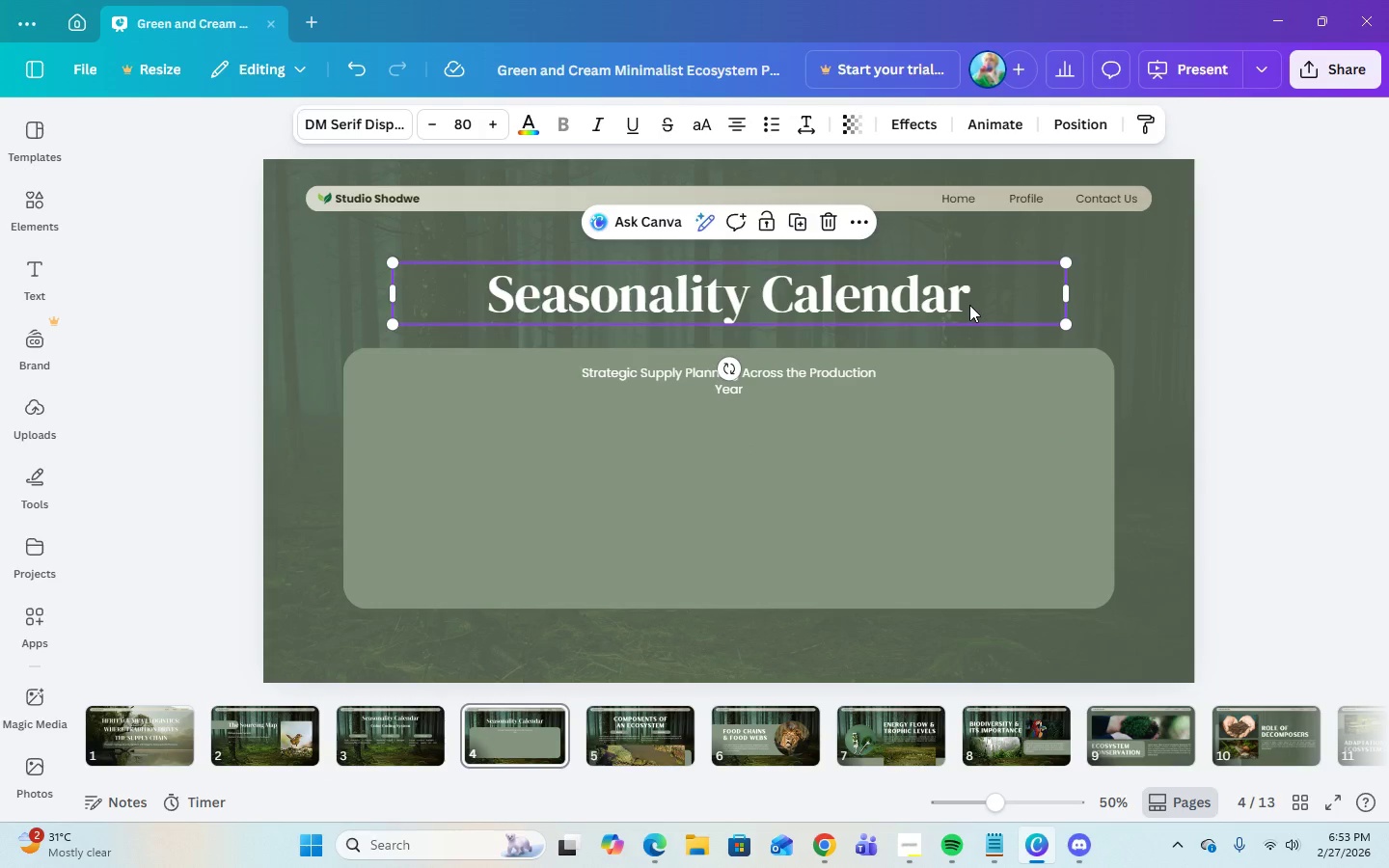 
double_click([969, 305])
 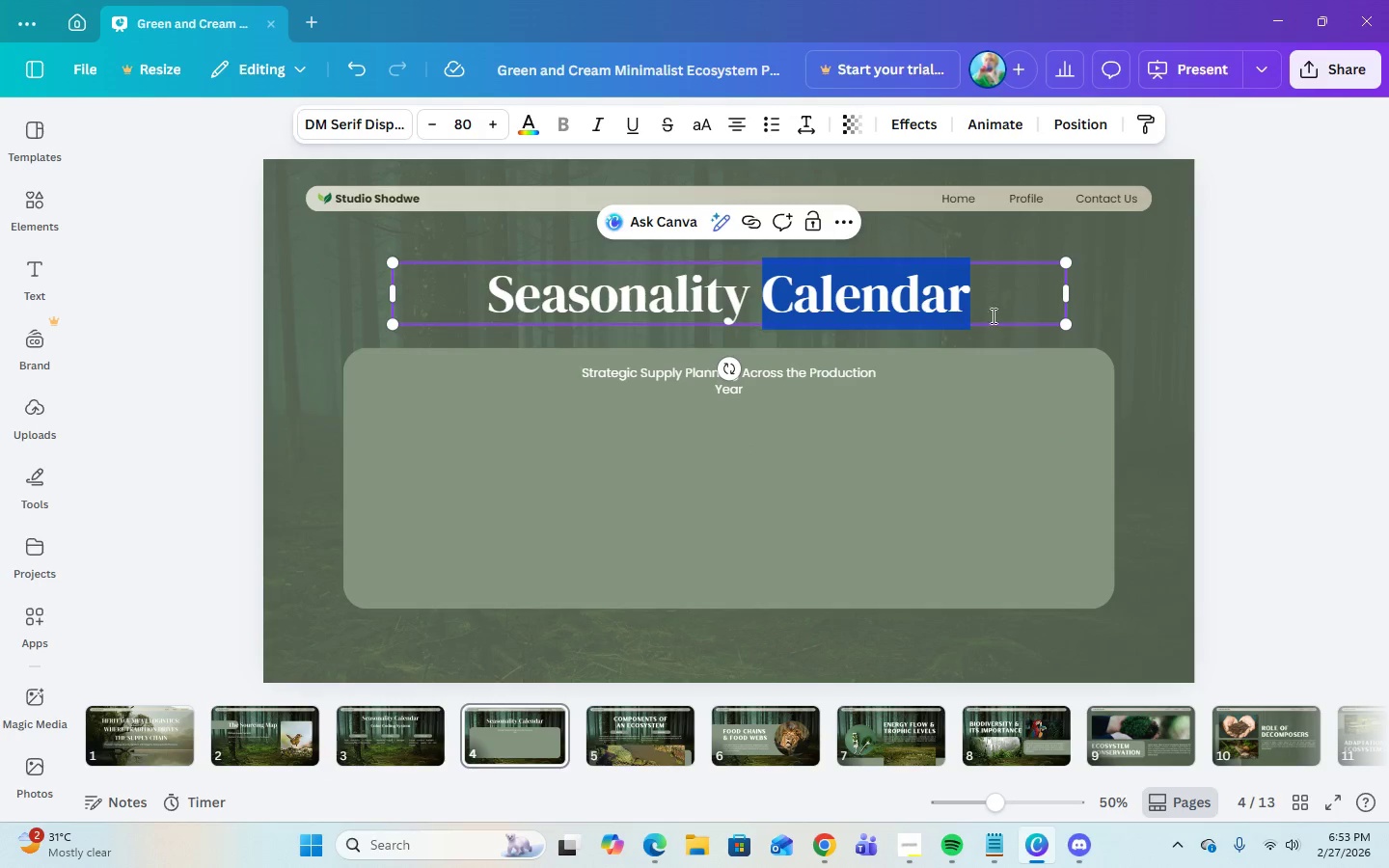 
left_click([989, 313])
 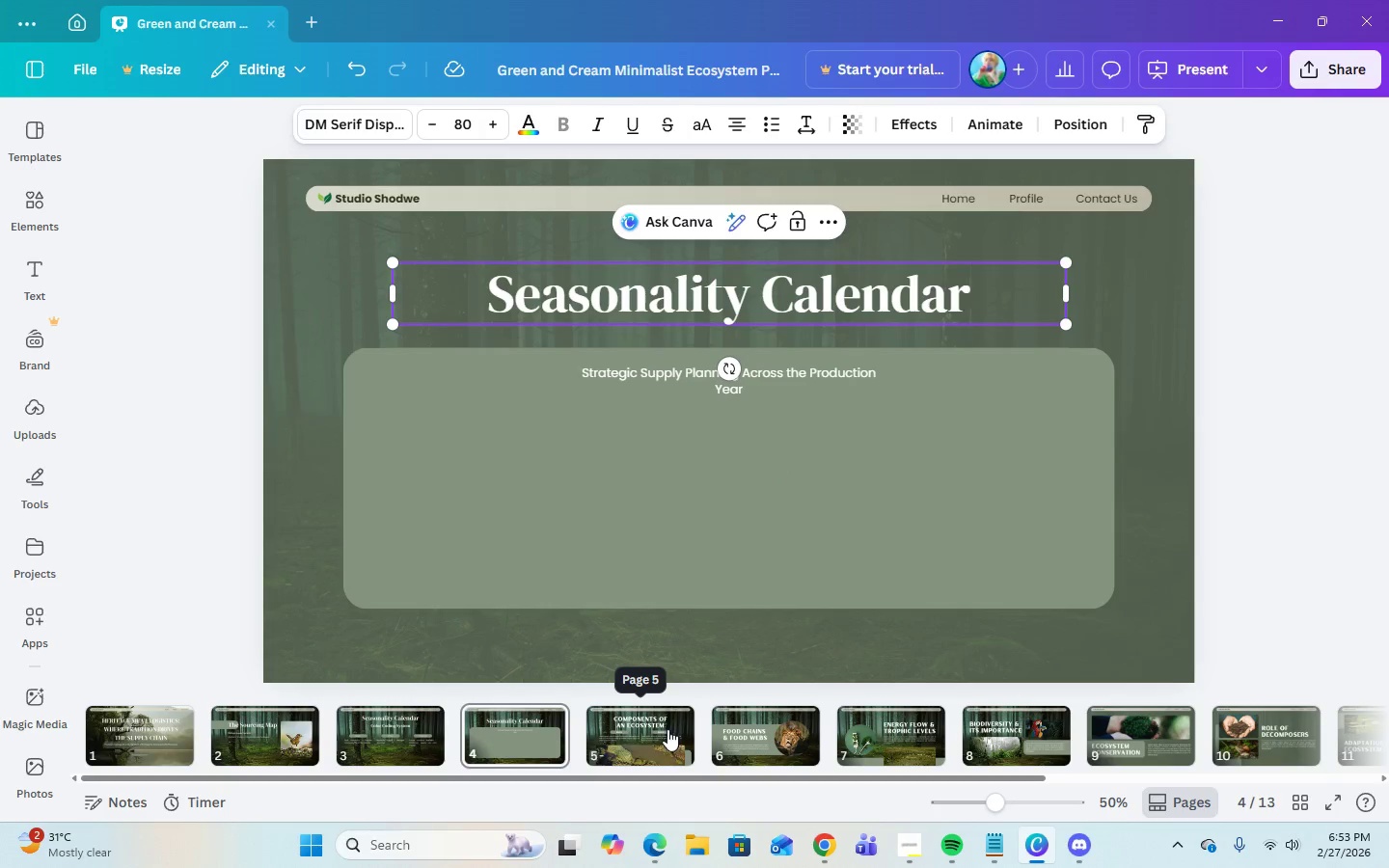 
wait(5.17)
 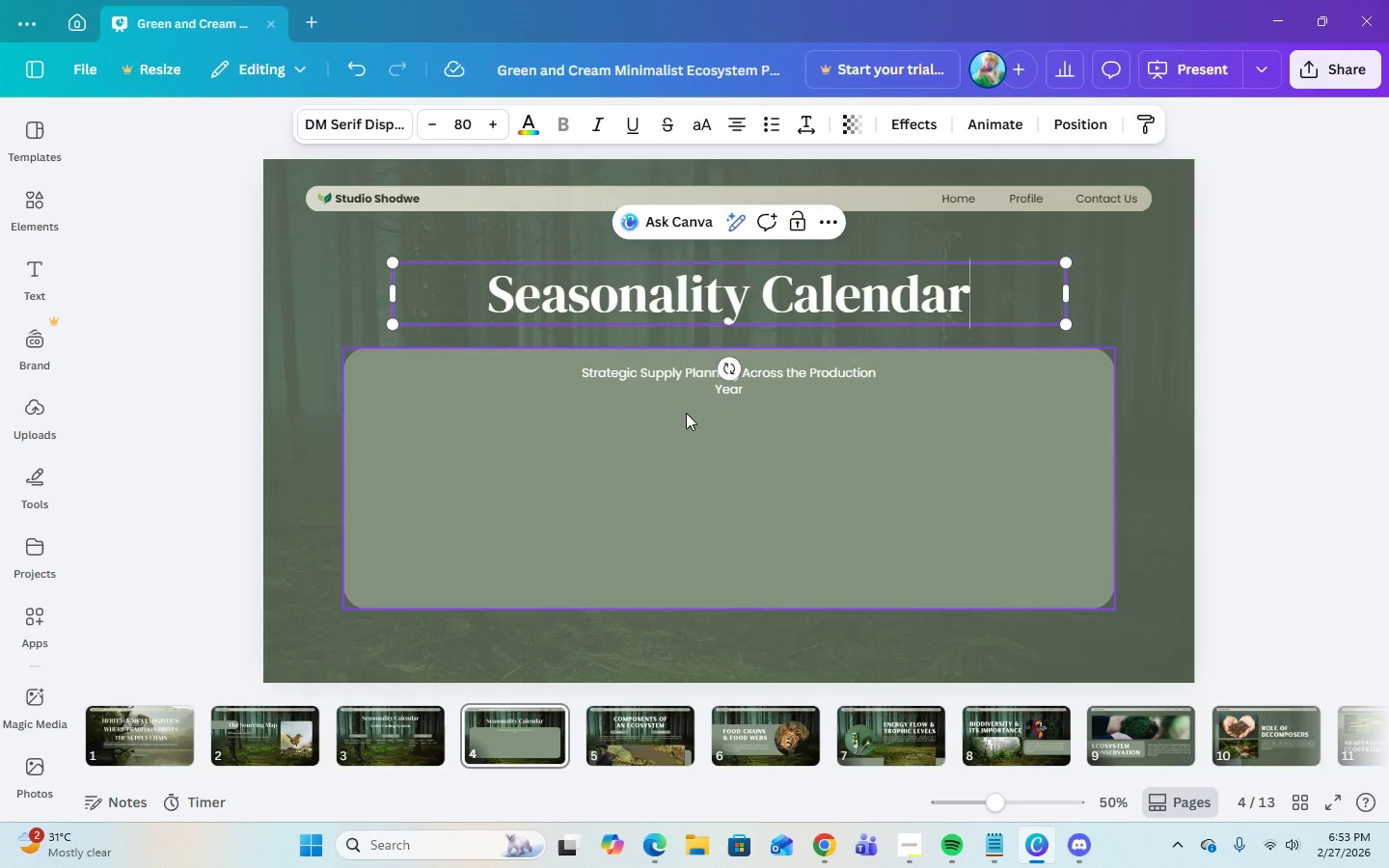 
left_click([910, 857])